 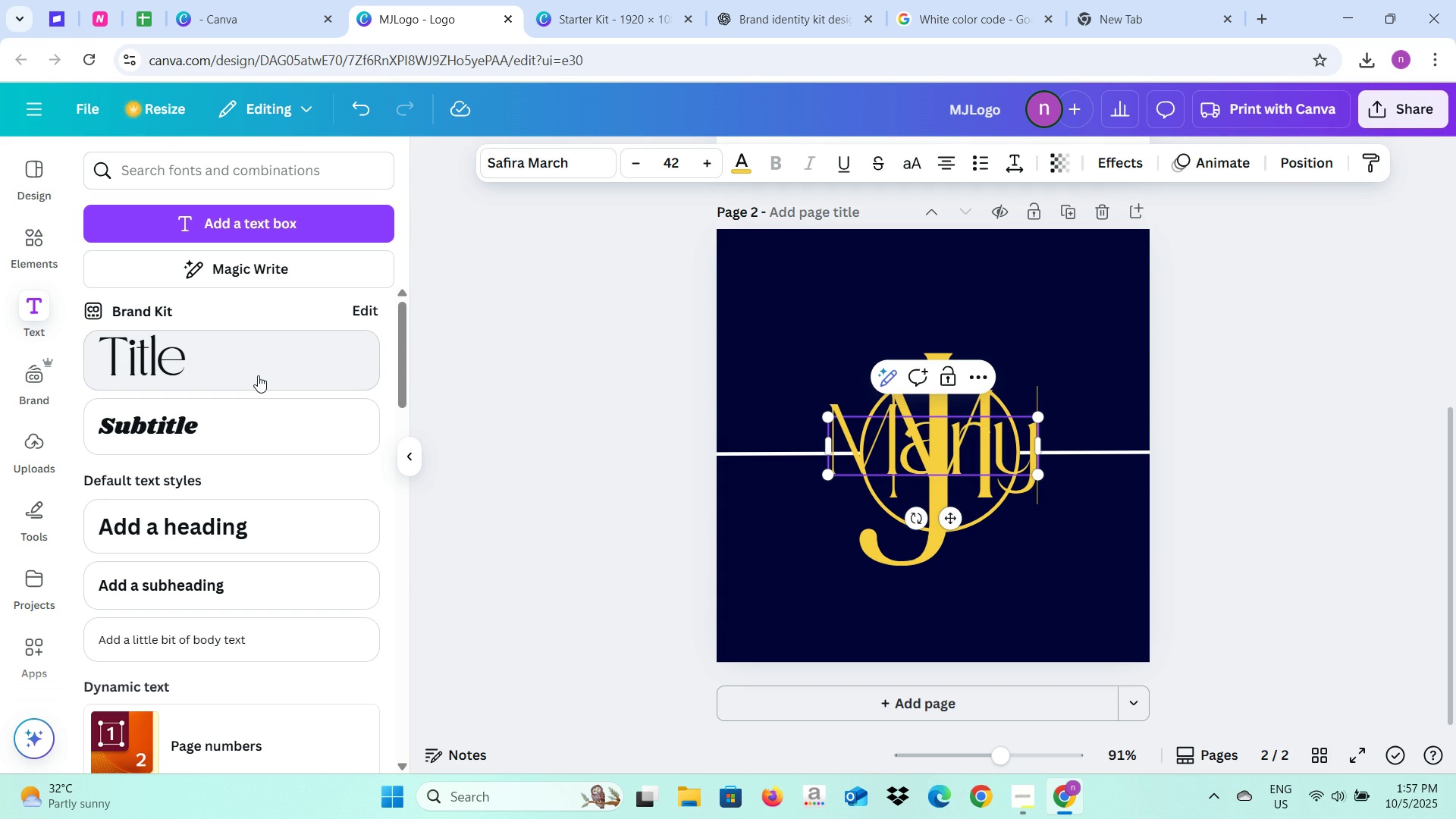 
left_click([628, 494])
 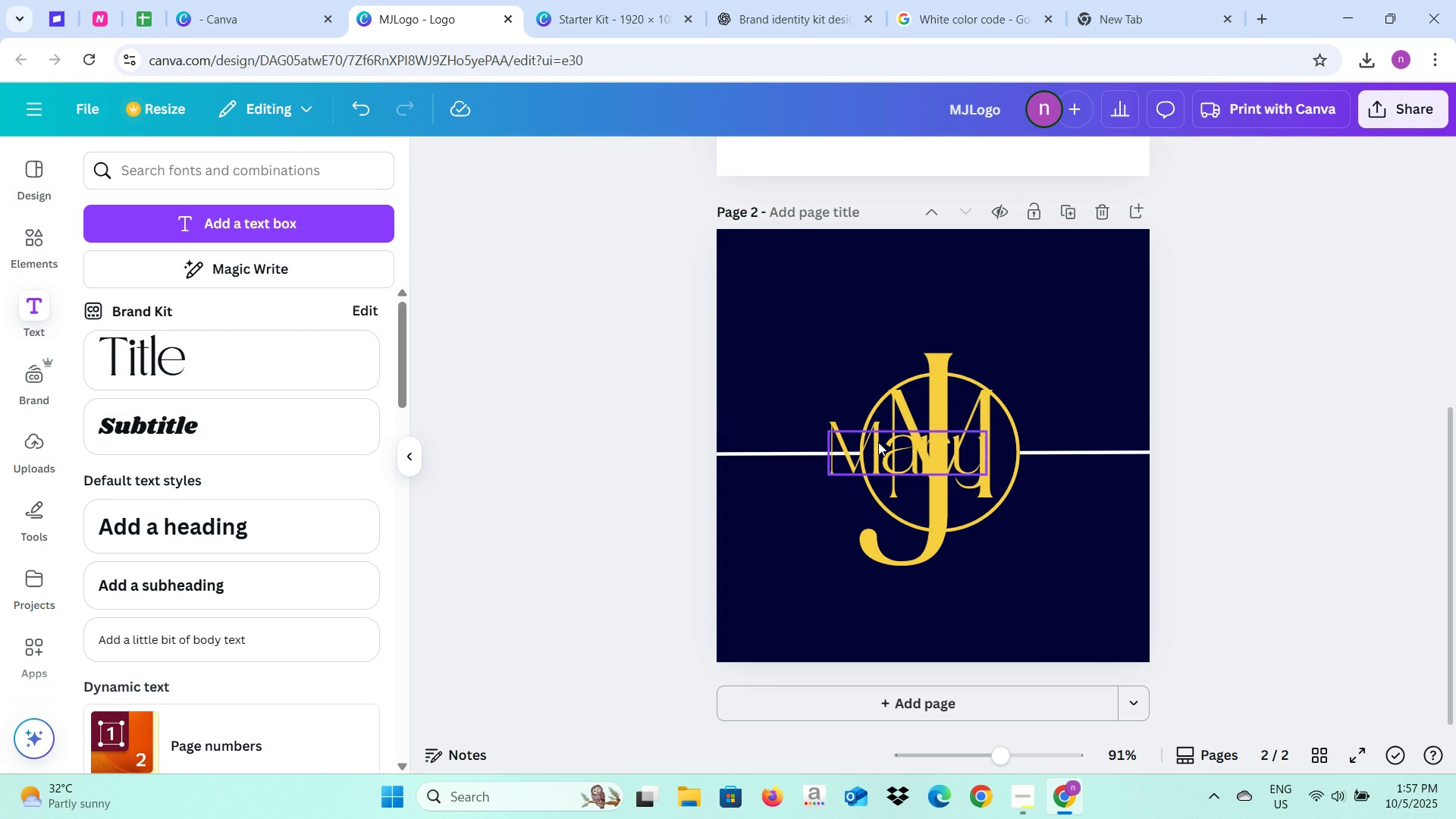 
left_click([878, 442])
 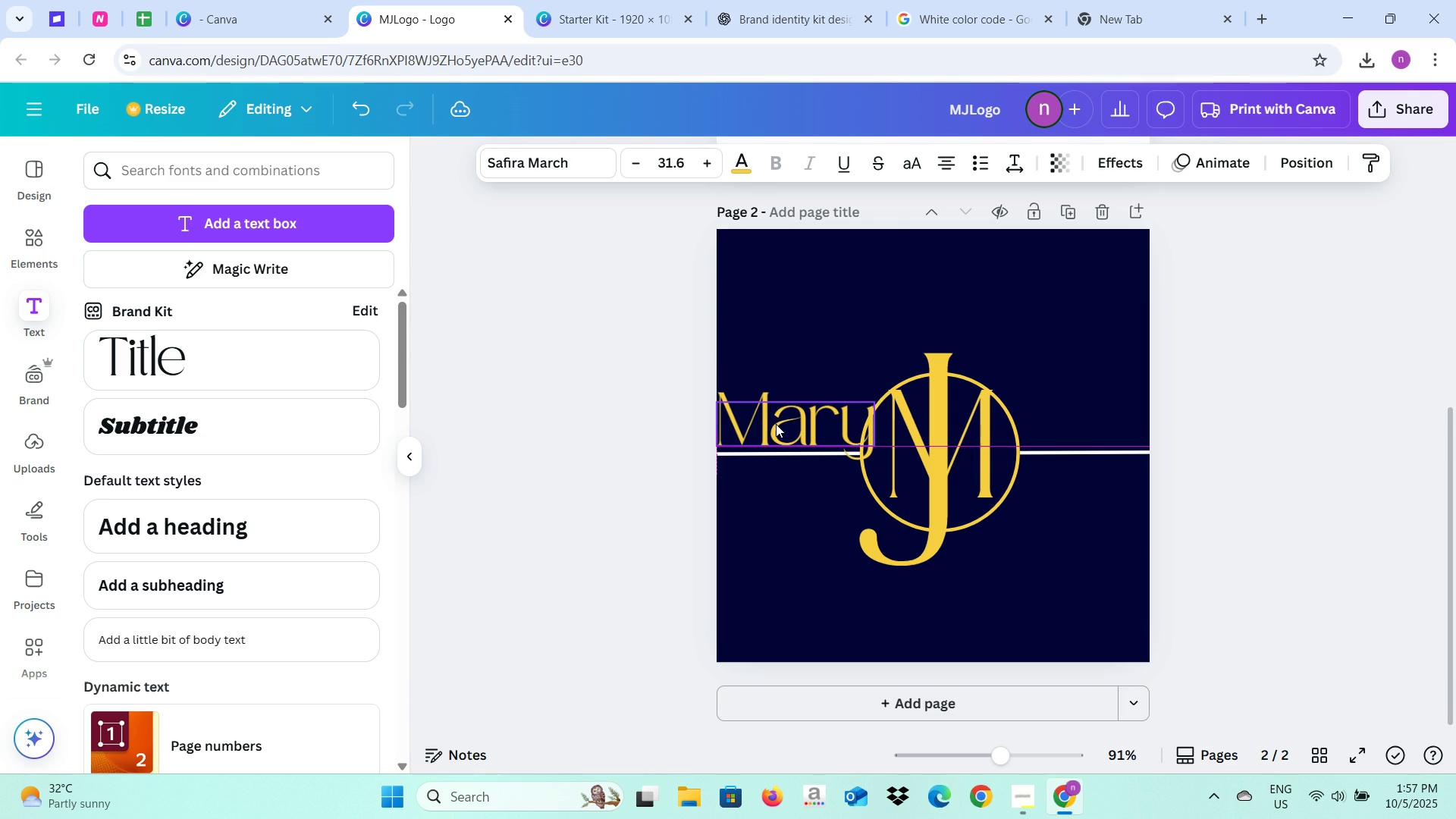 
left_click([884, 290])
 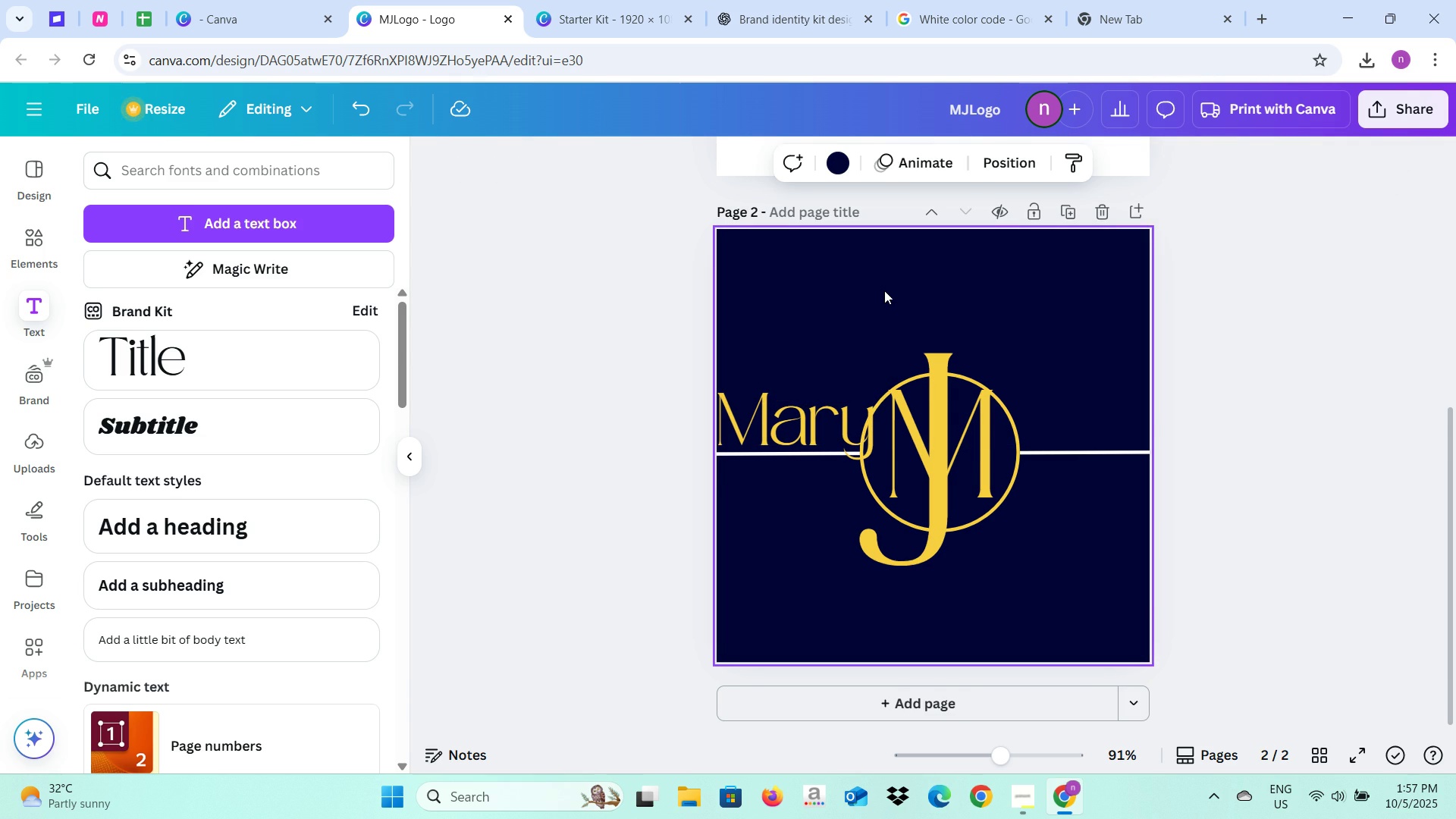 
right_click([884, 290])
 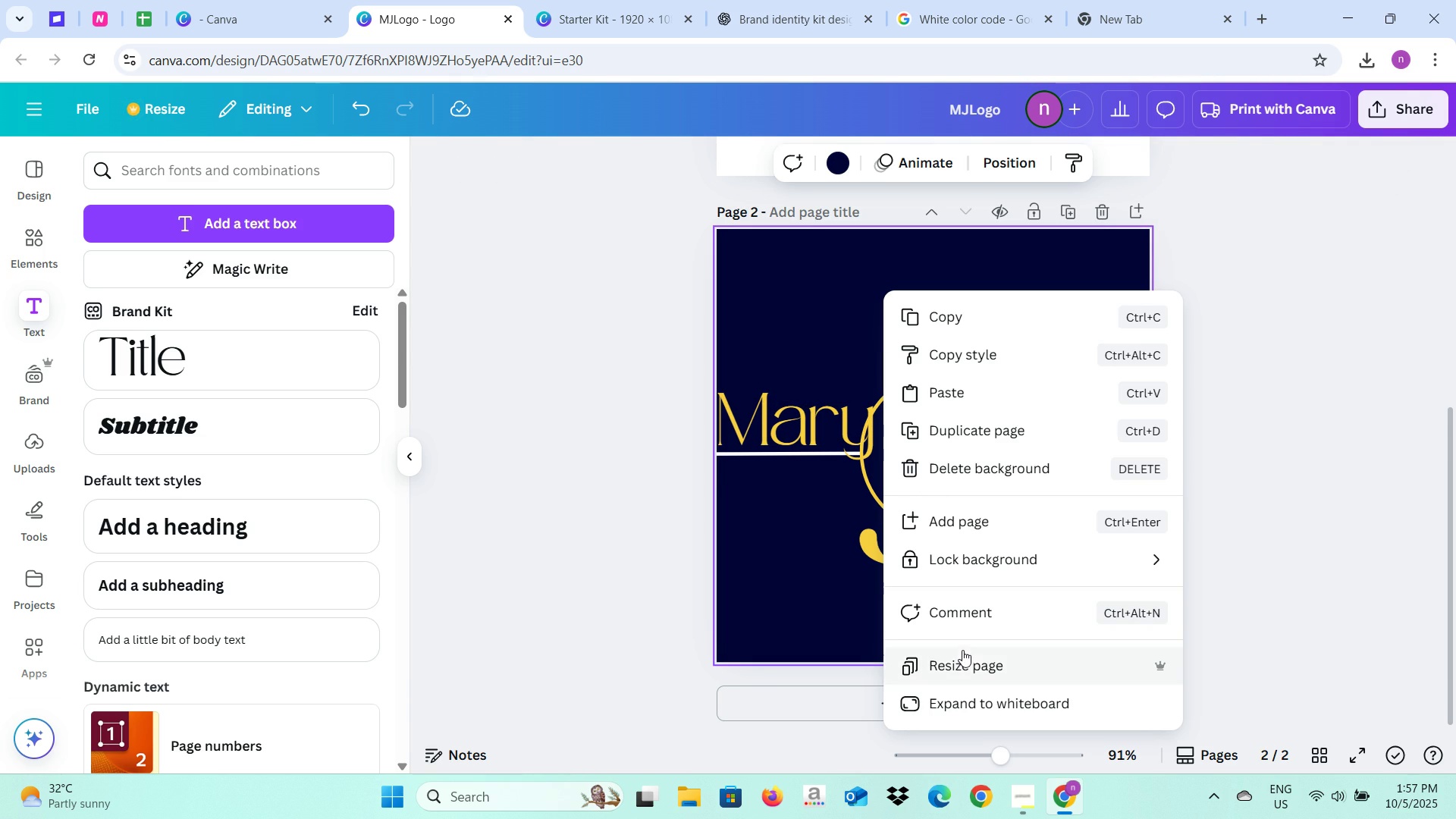 
left_click([965, 658])
 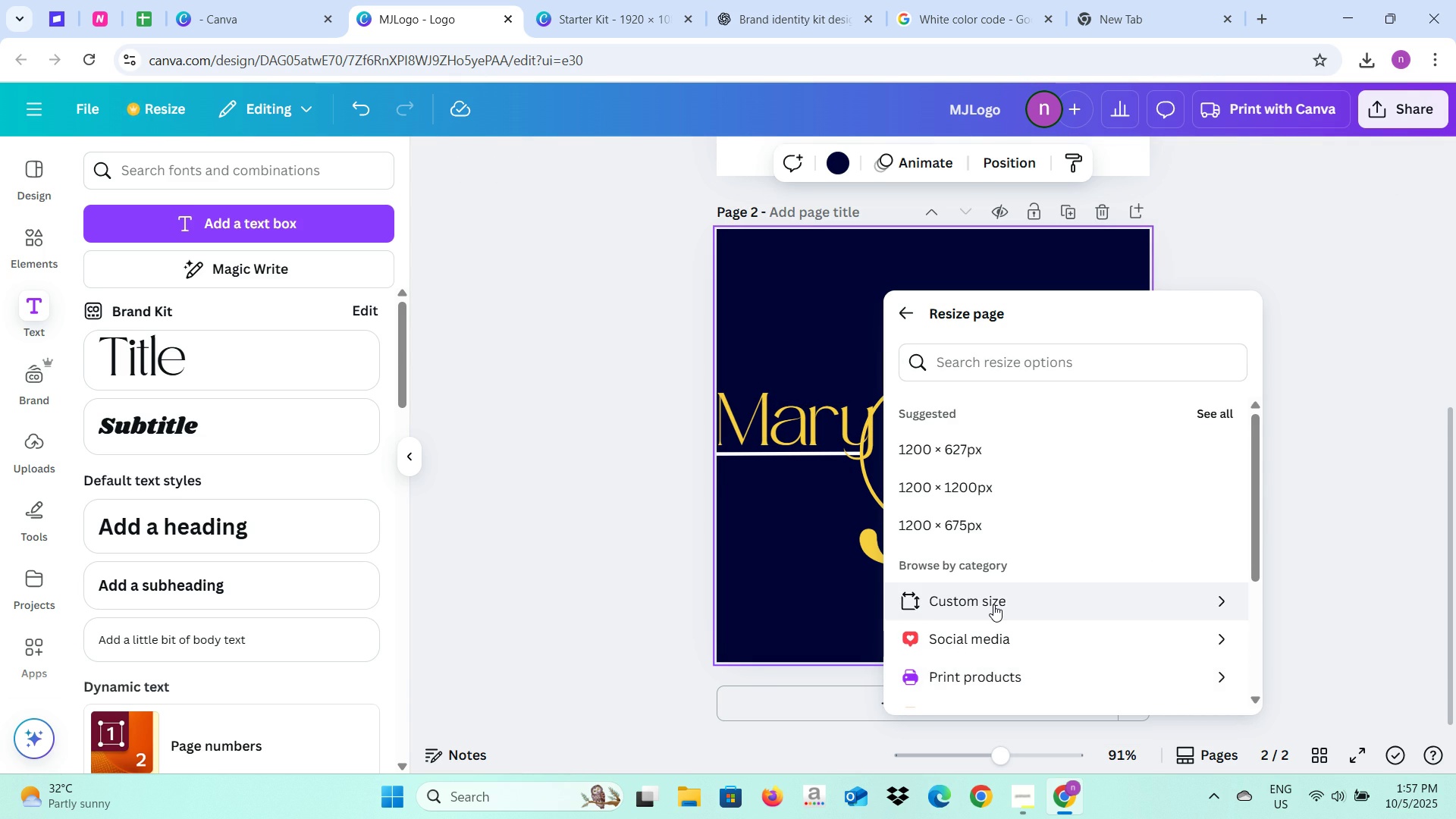 
left_click([993, 604])
 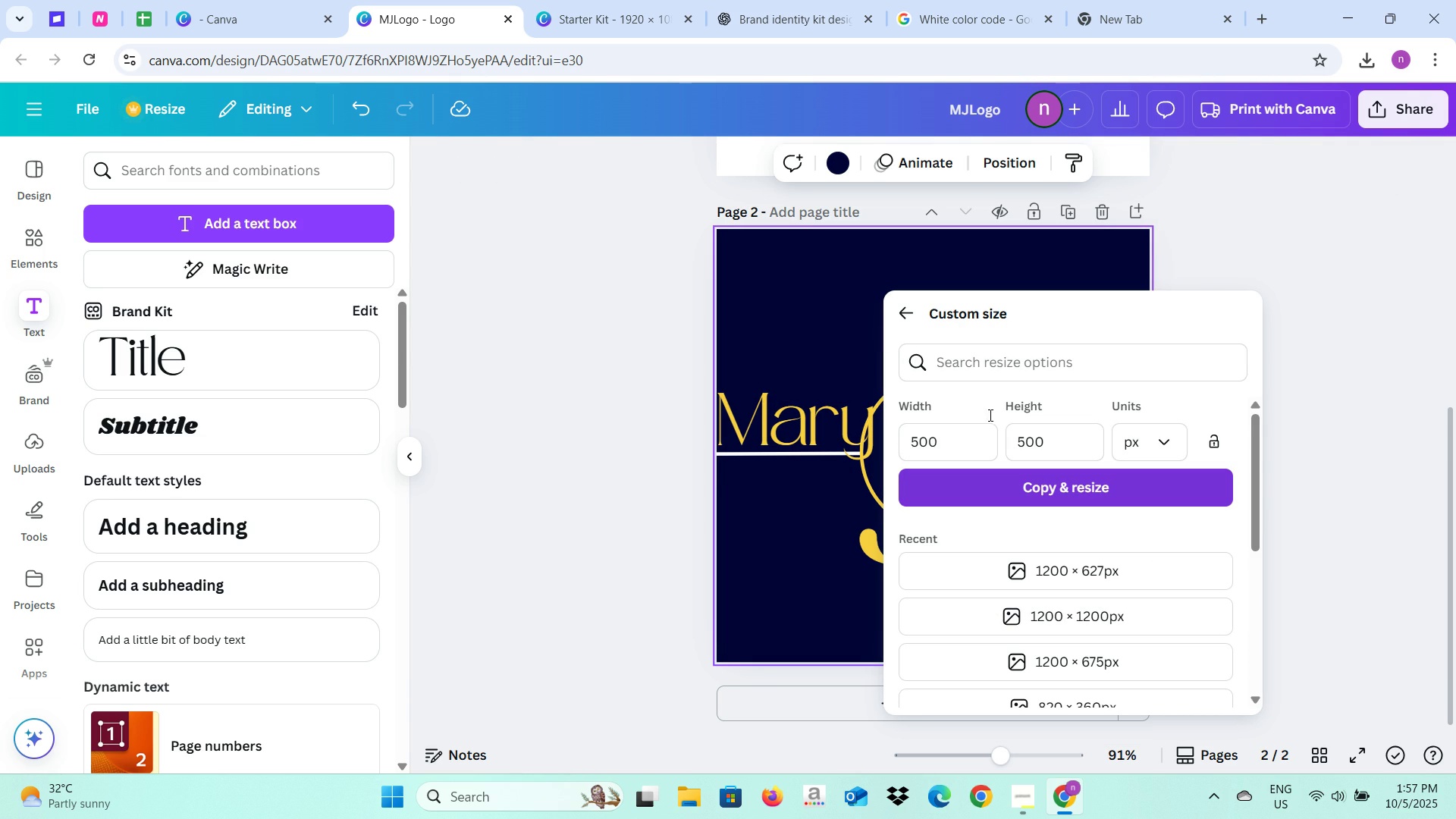 
left_click([1014, 363])
 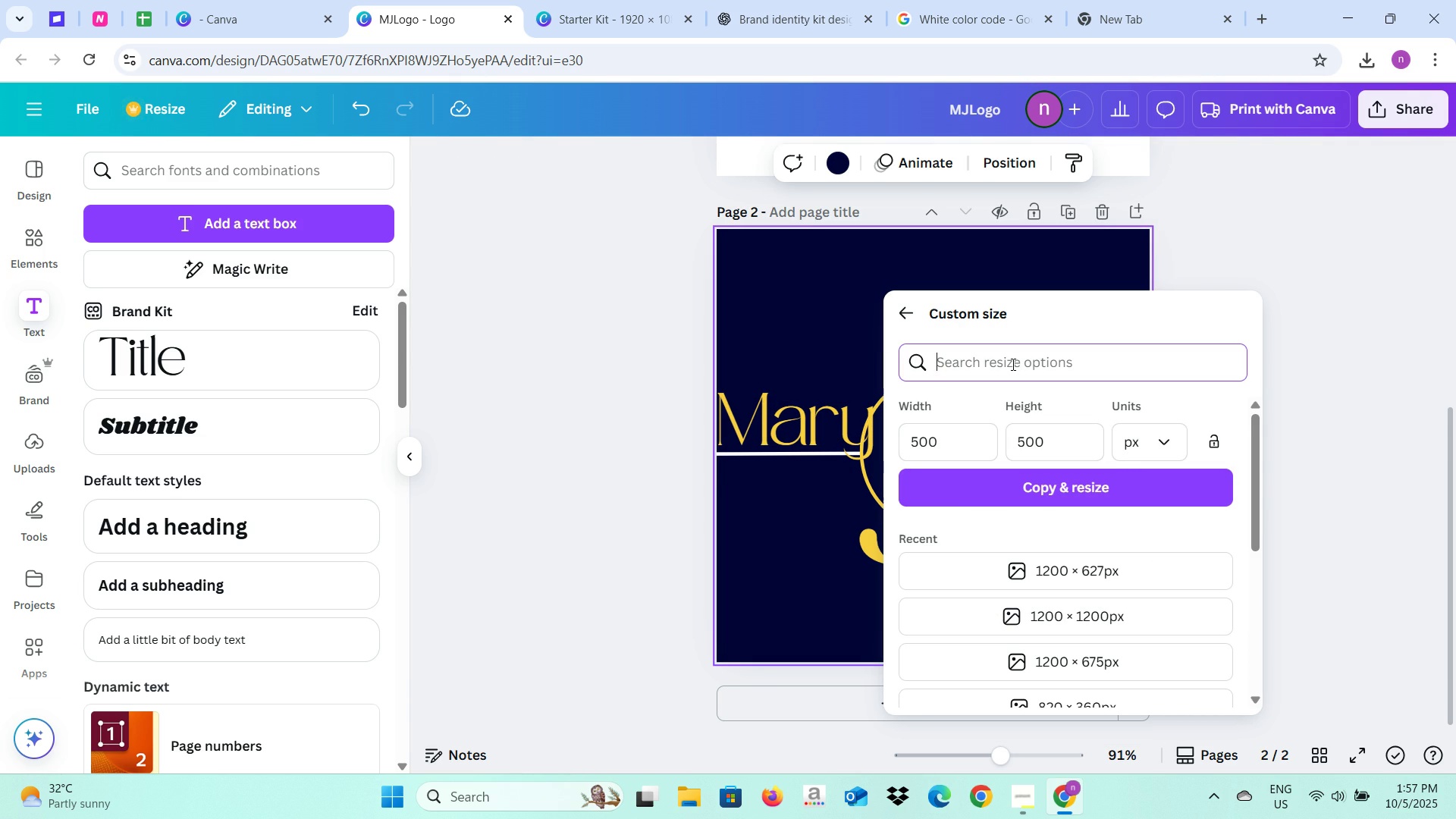 
type(Businee )
key(Backspace)
key(Backspace)
type(ss card)
 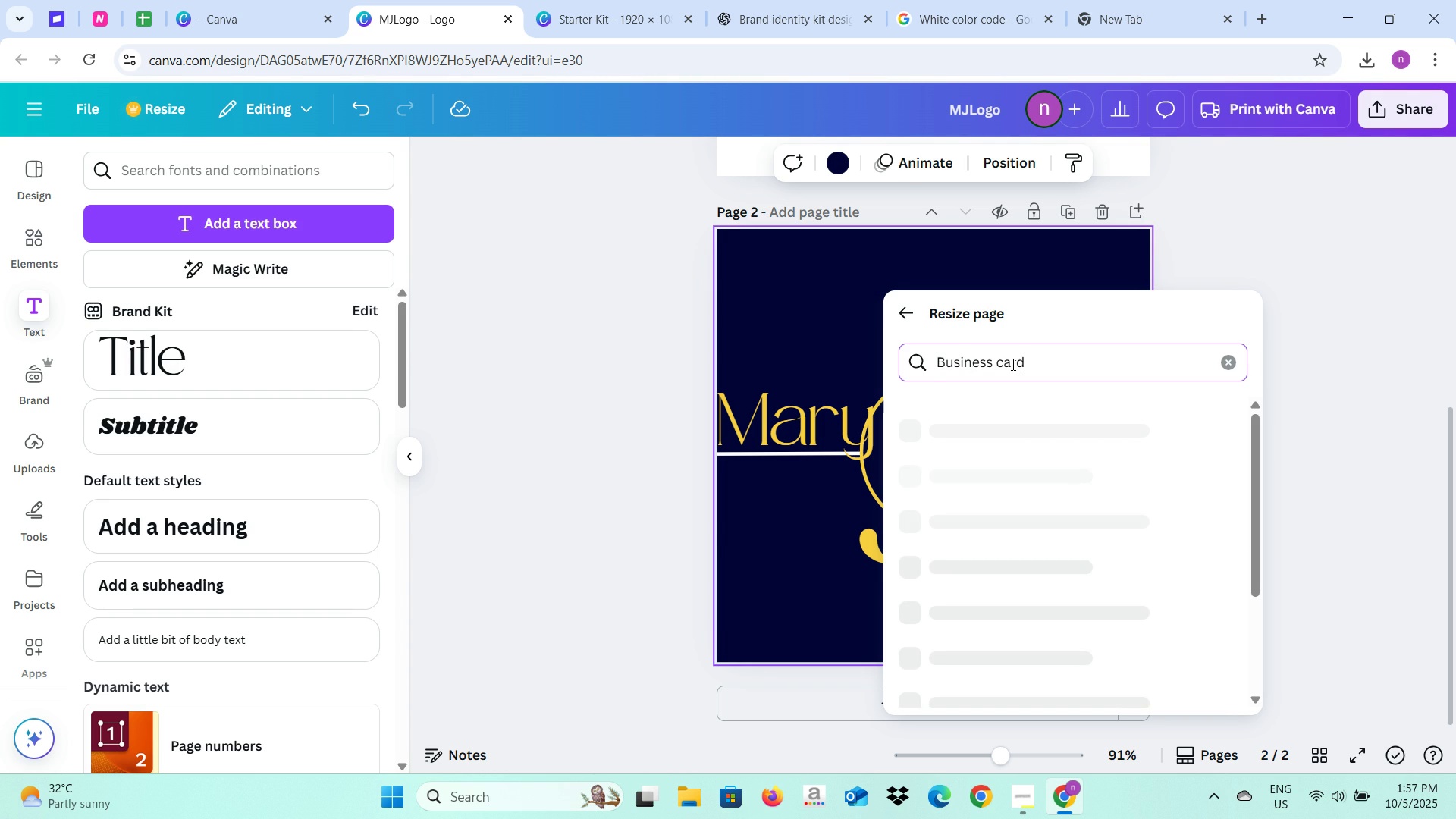 
key(Enter)
 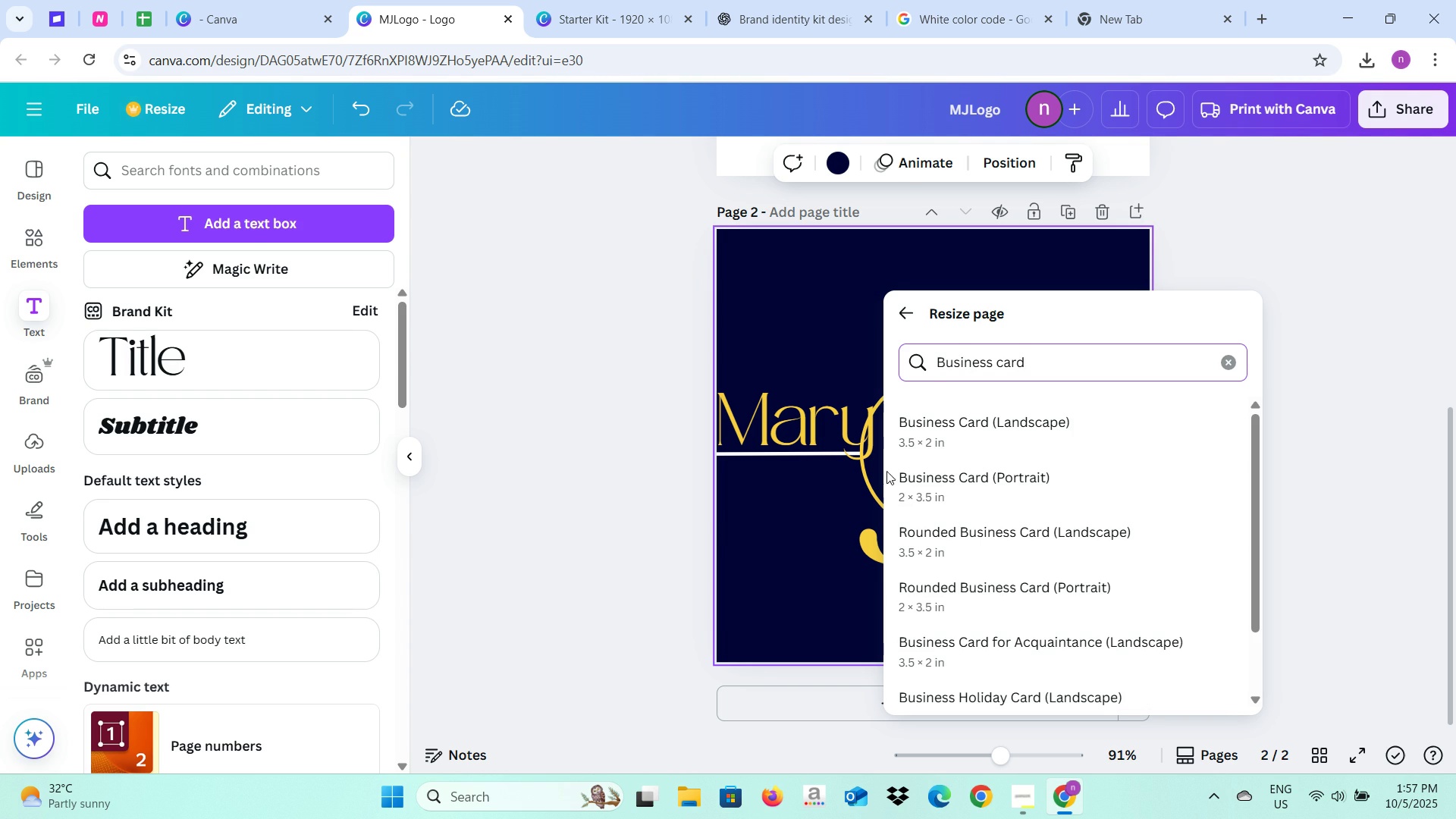 
left_click([1079, 431])
 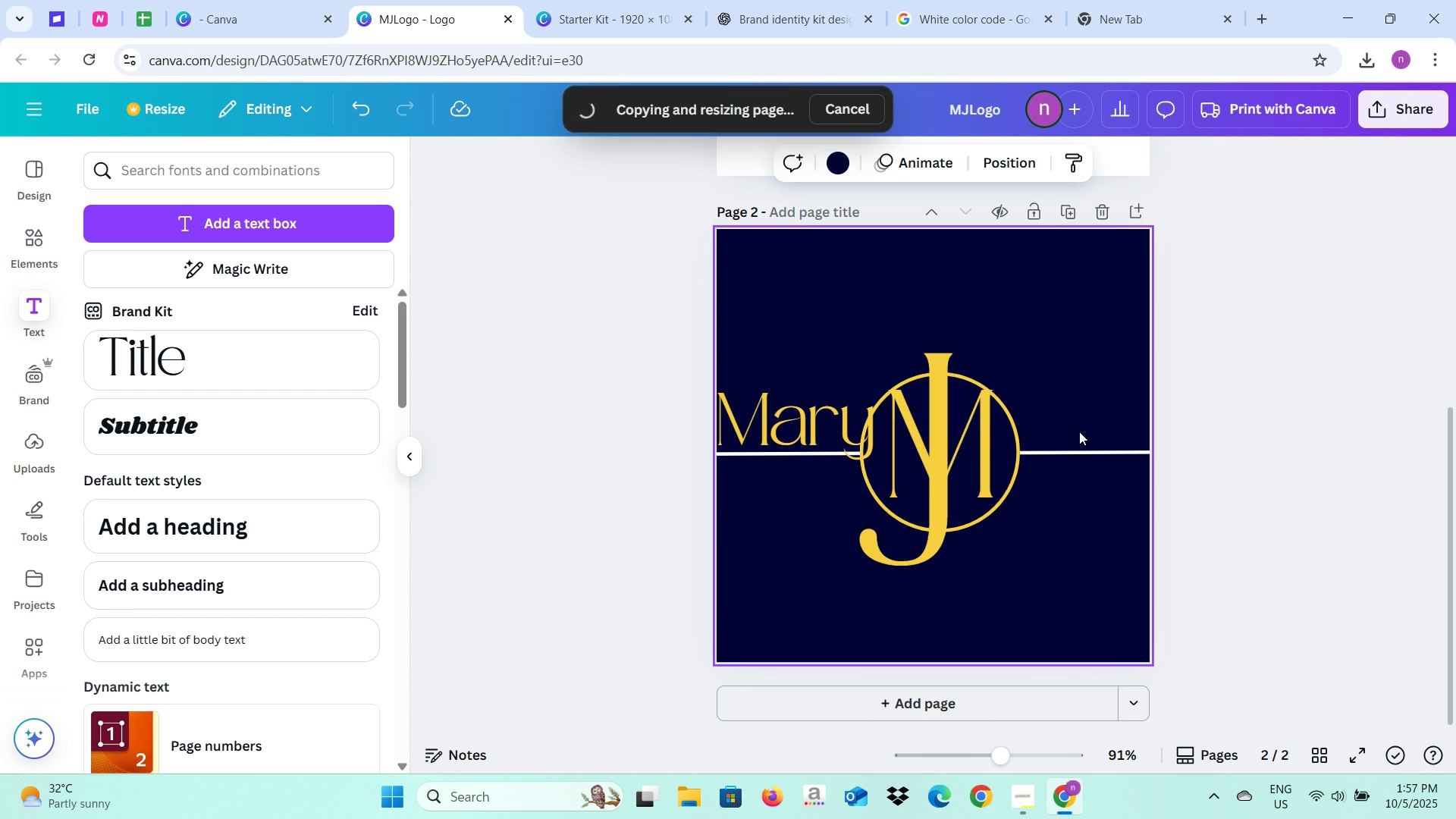 
left_click([410, 457])
 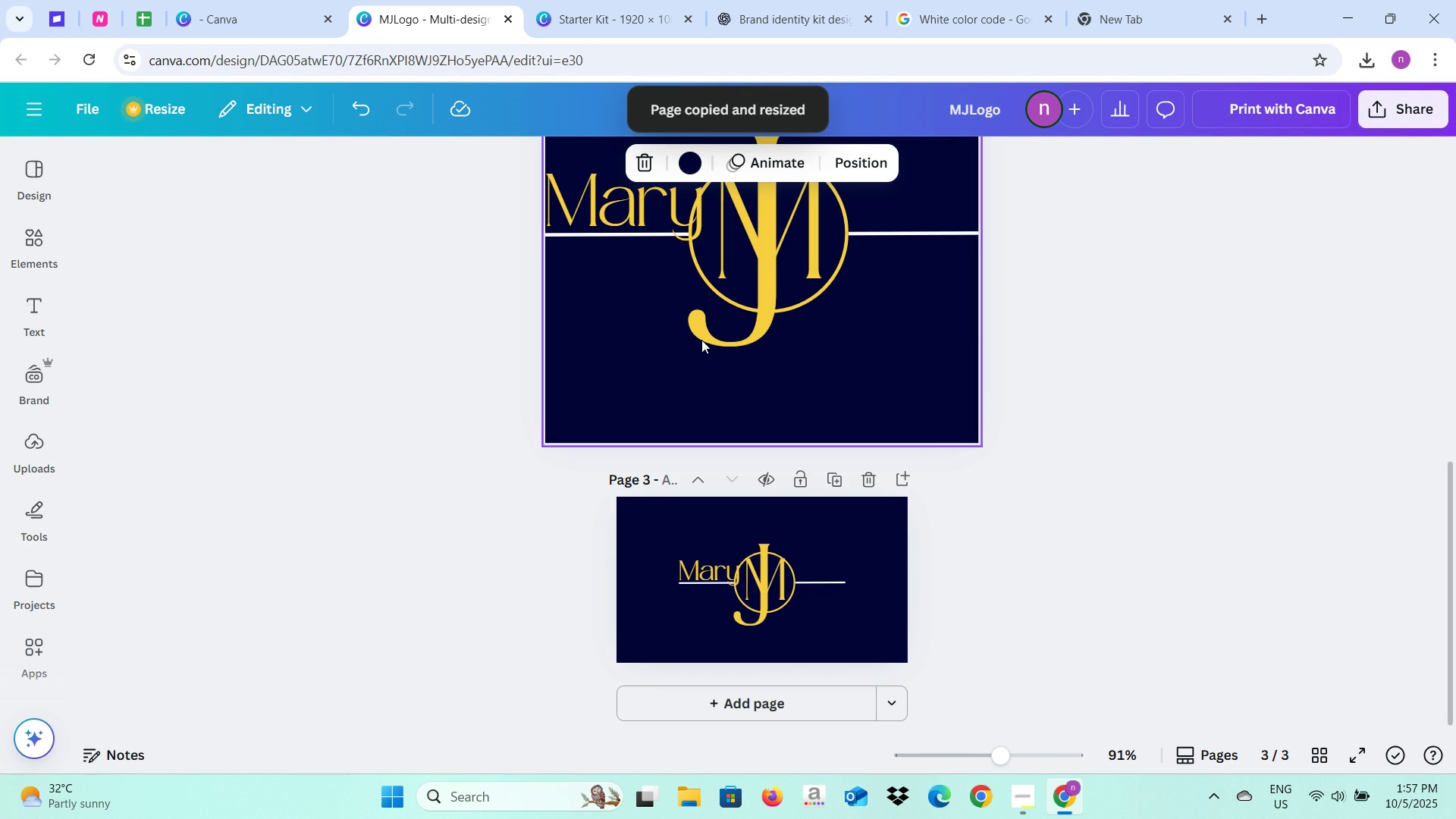 
left_click([861, 361])
 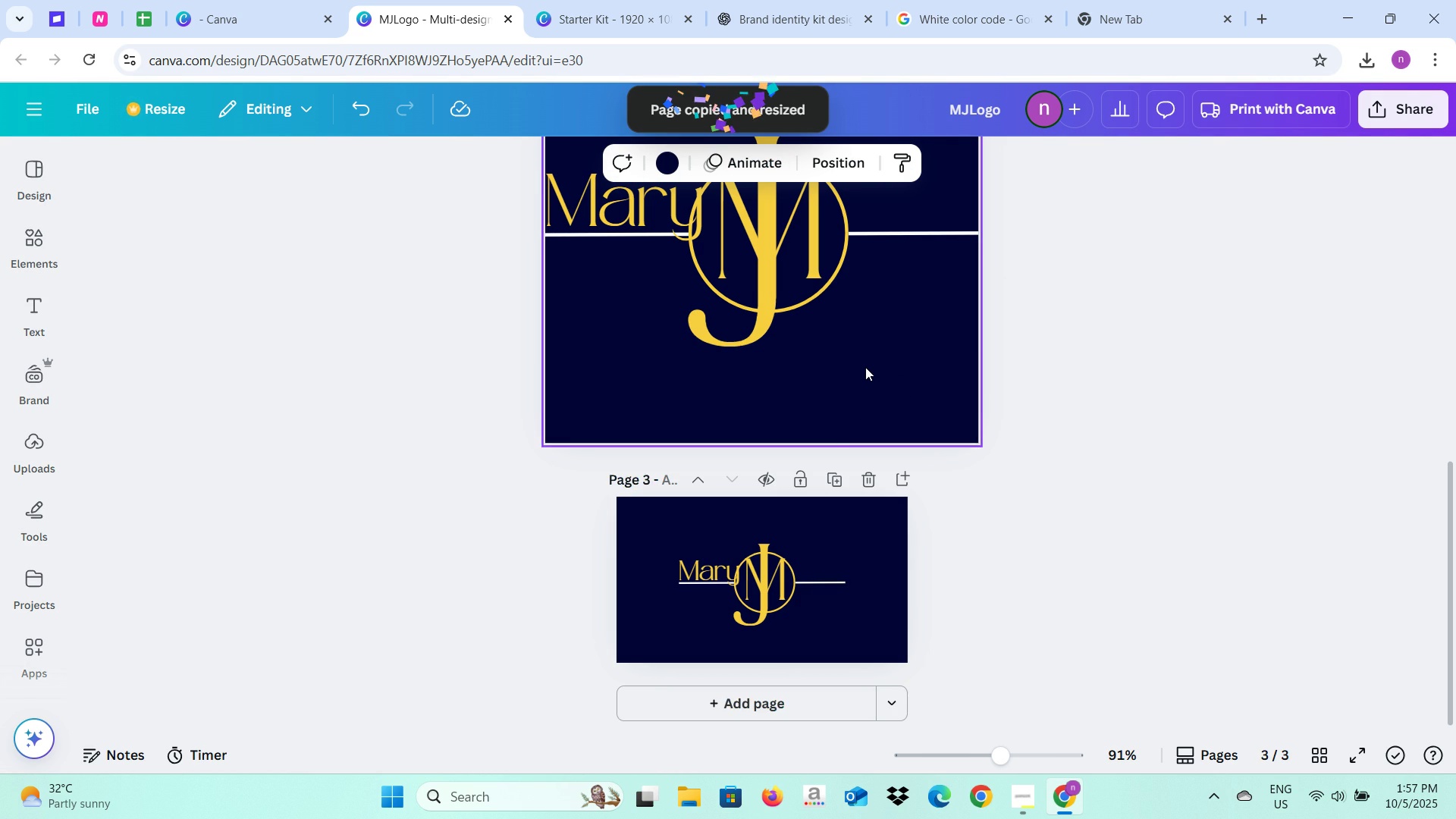 
scroll: coordinate [865, 367], scroll_direction: up, amount: 2.0
 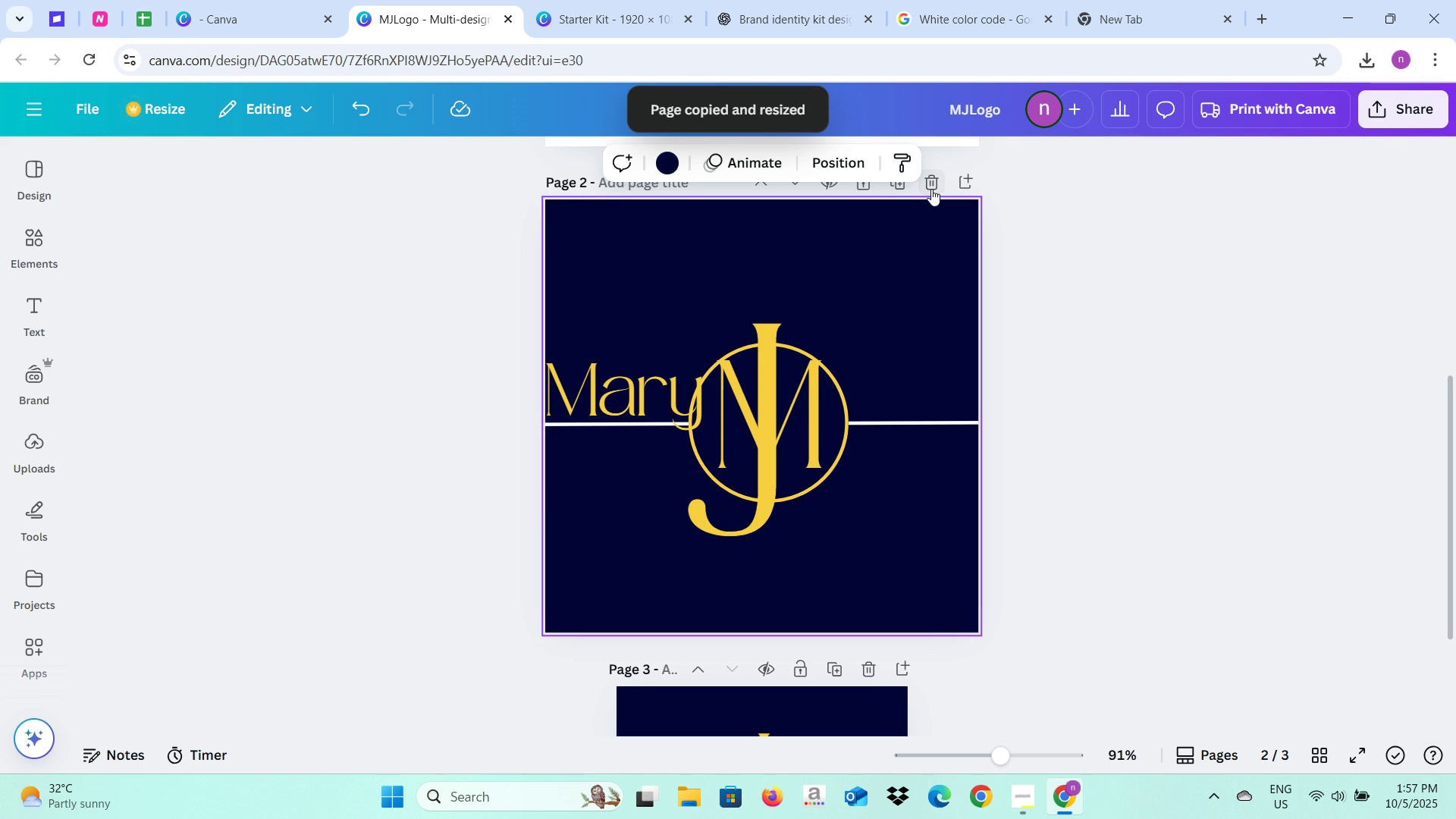 
left_click([930, 189])
 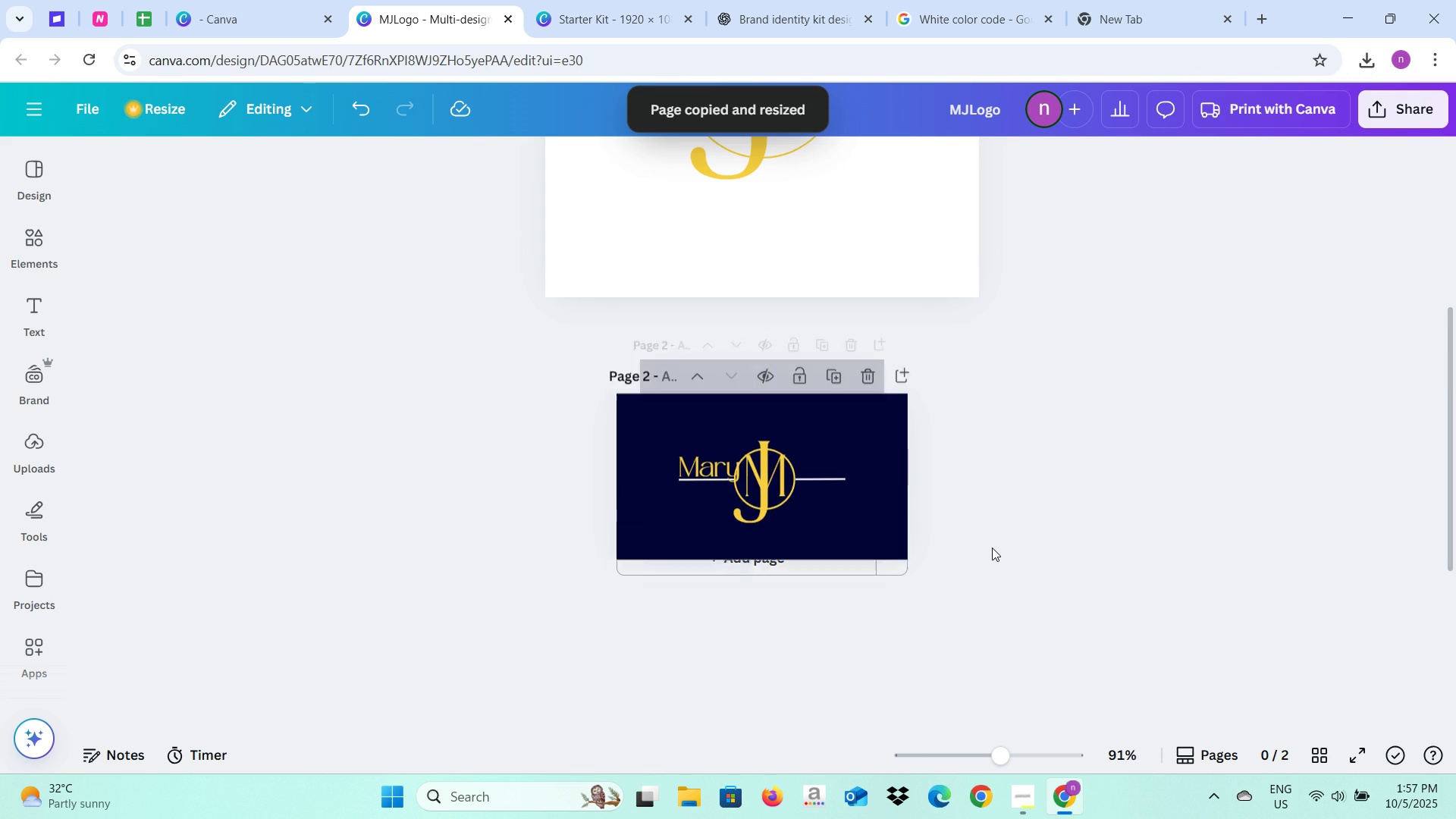 
left_click([992, 548])
 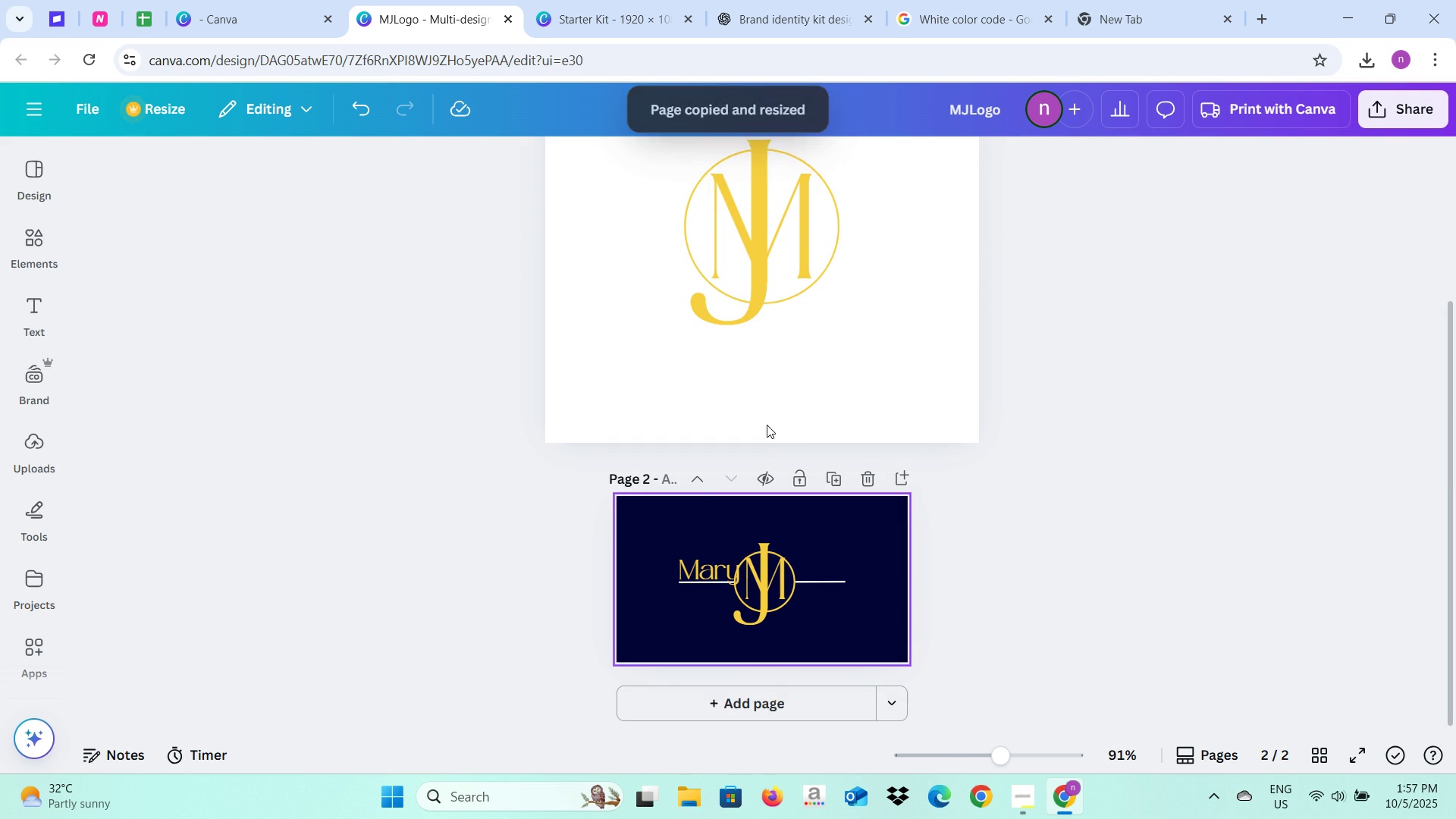 
left_click([767, 425])
 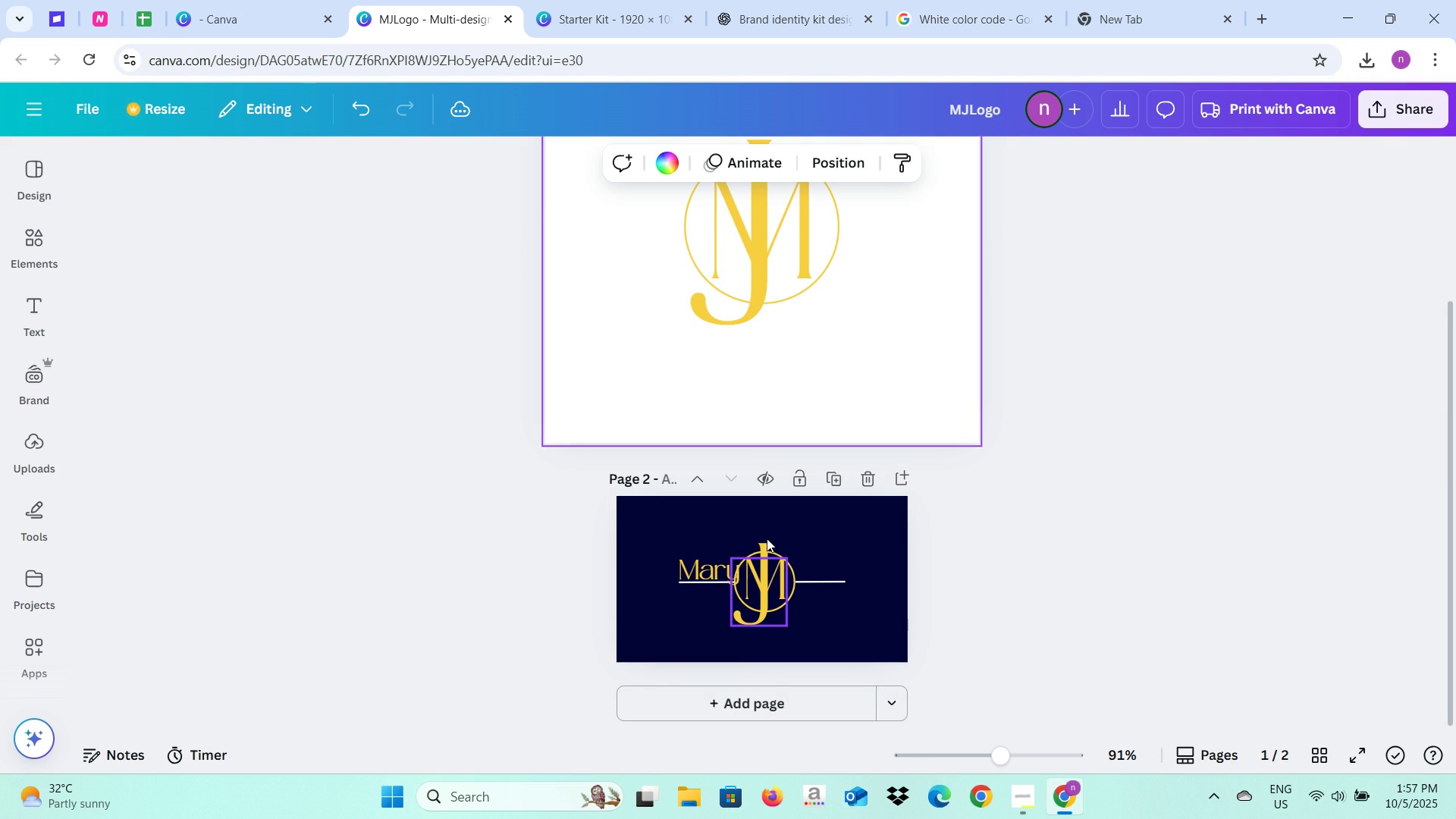 
left_click([767, 538])
 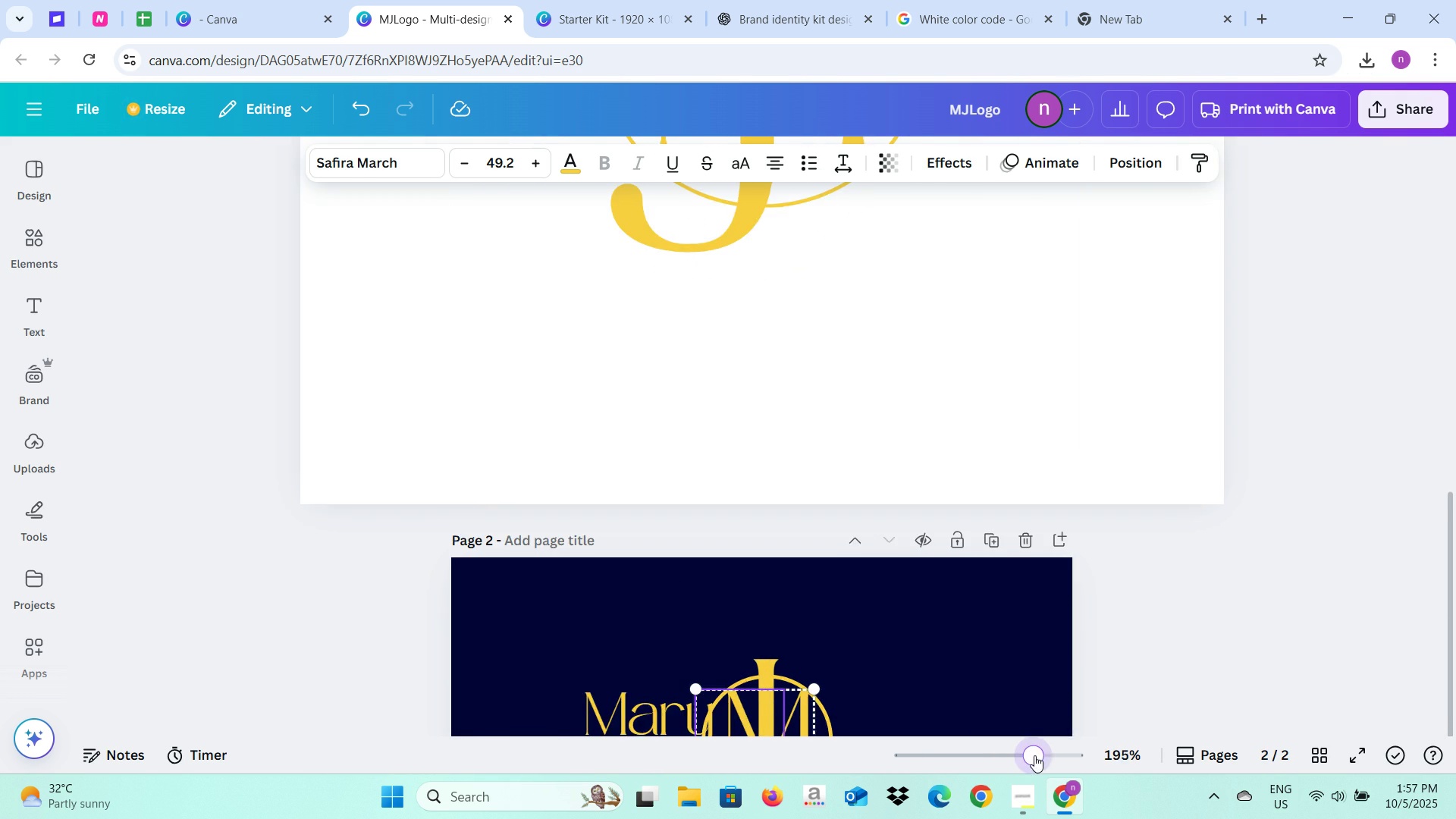 
scroll: coordinate [1078, 605], scroll_direction: down, amount: 5.0
 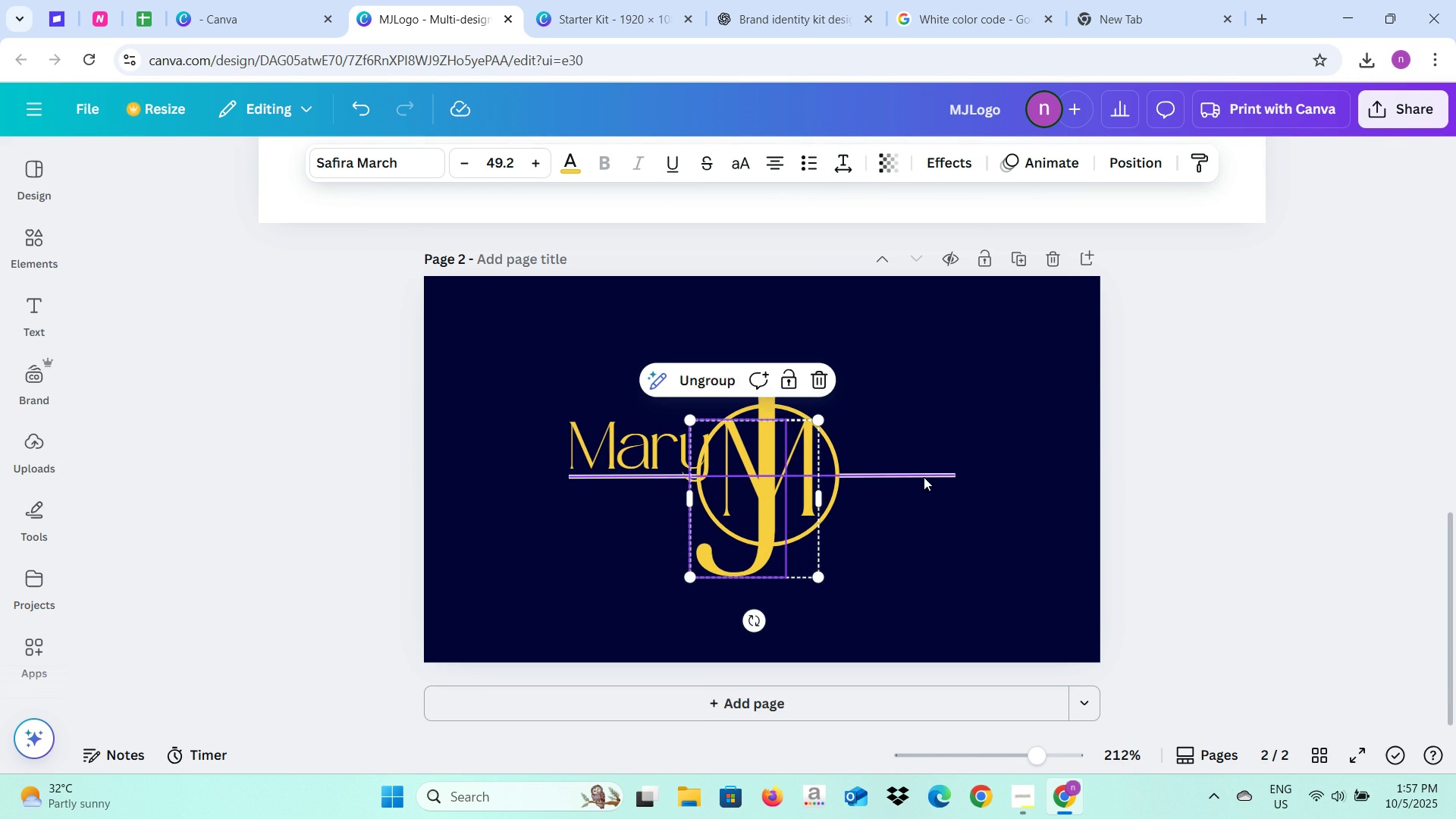 
left_click([924, 477])
 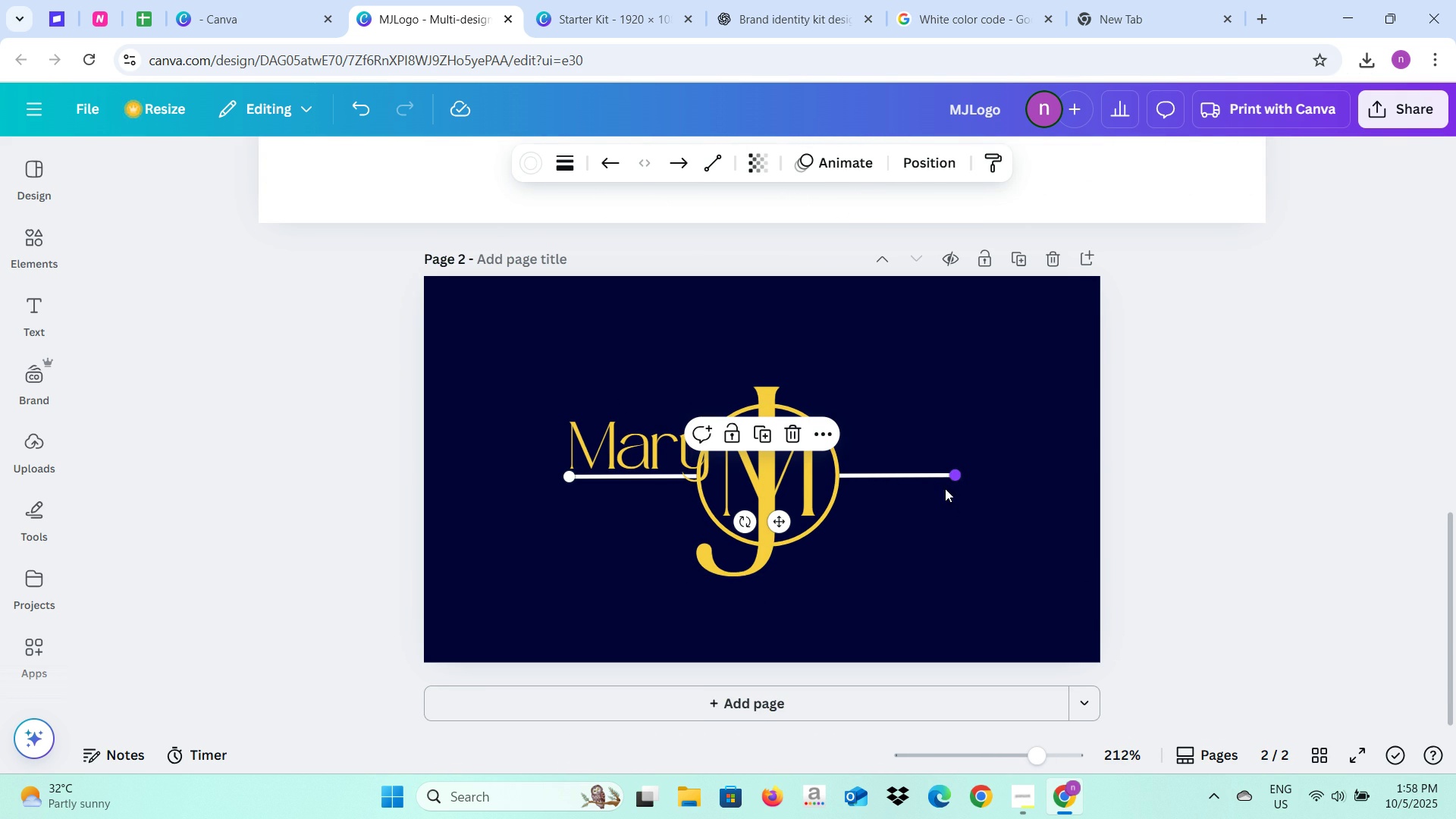 
left_click([825, 491])
 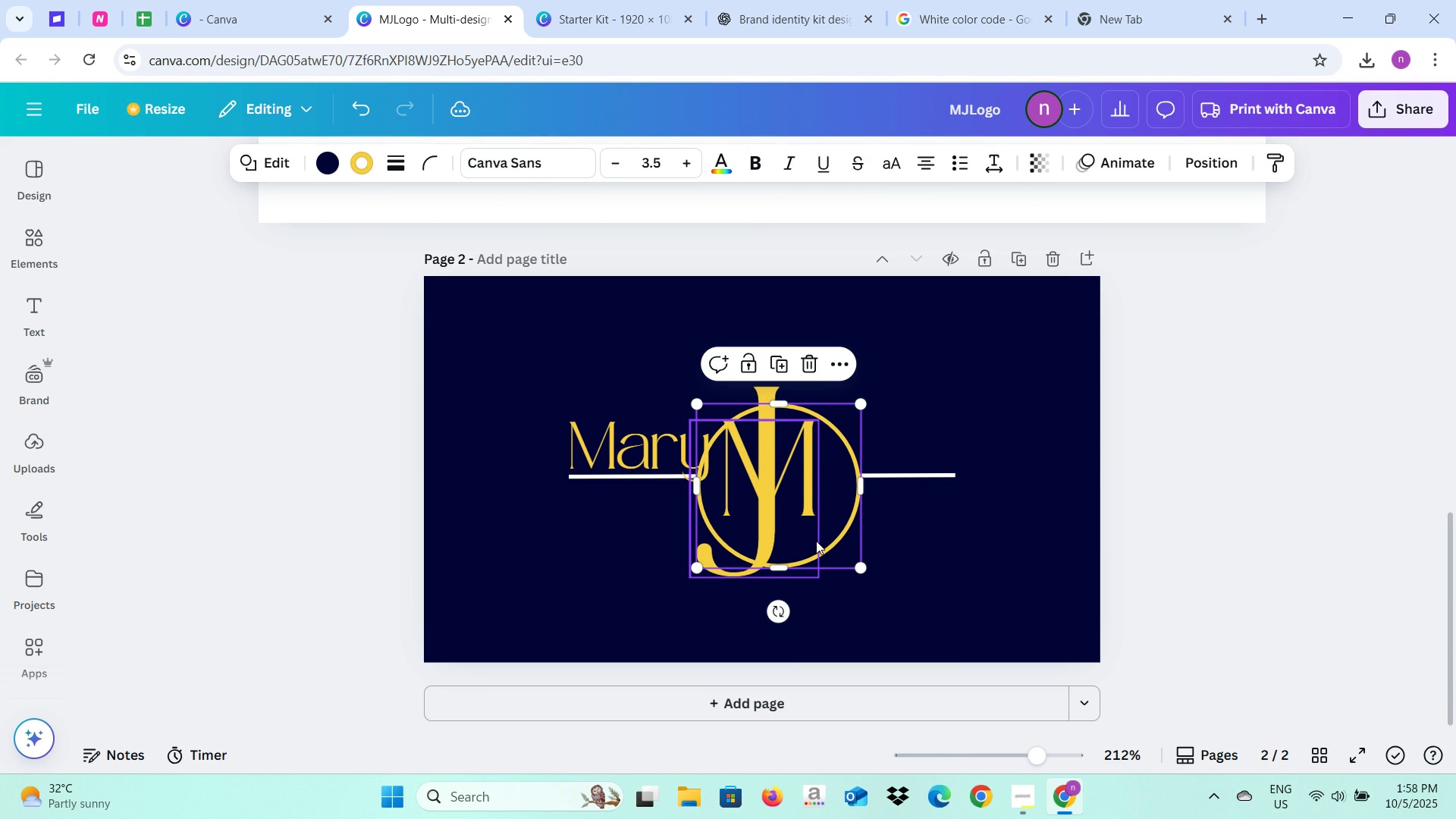 
left_click([946, 549])